 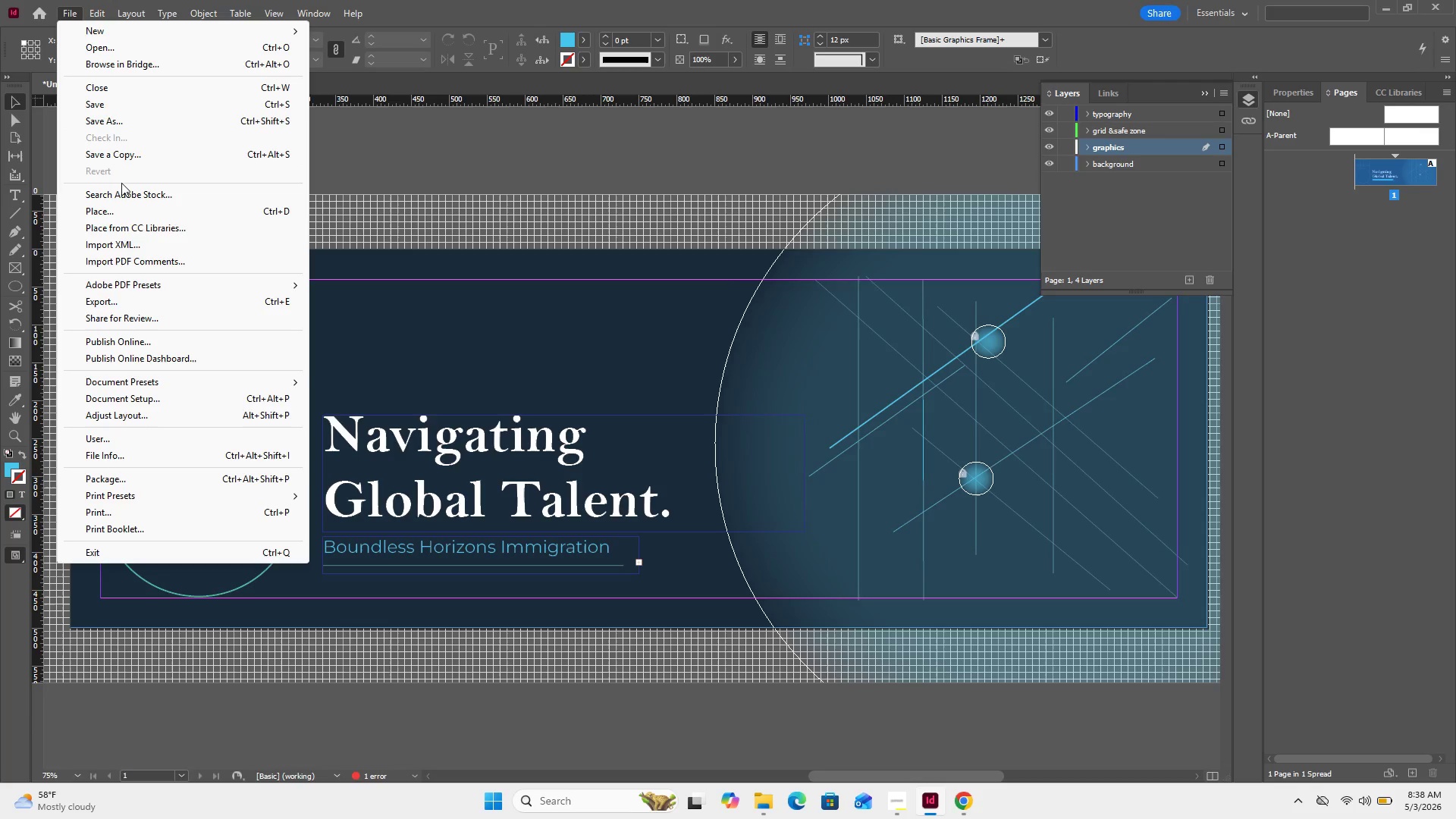 
left_click([105, 107])
 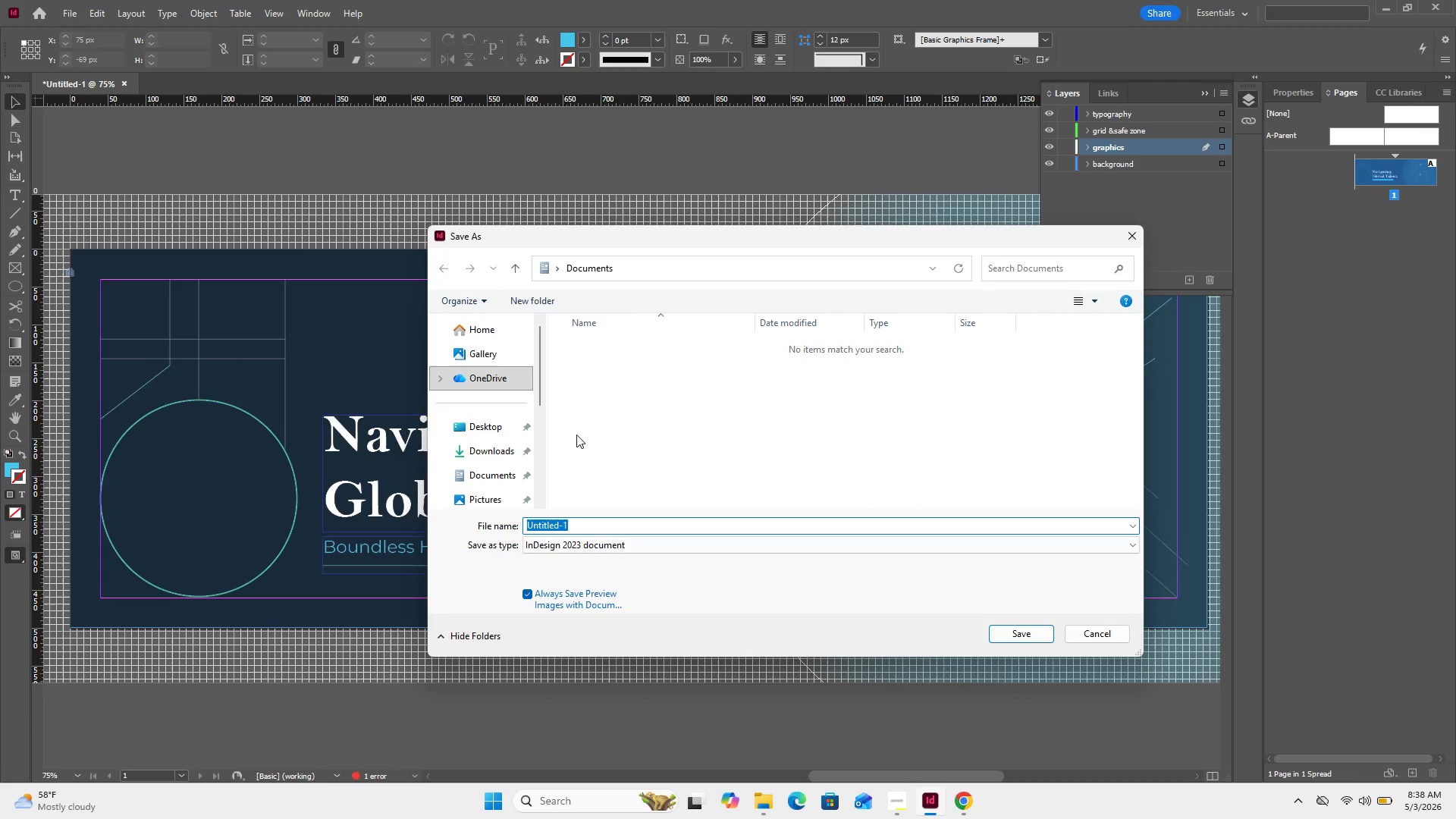 
key(Control+V)
 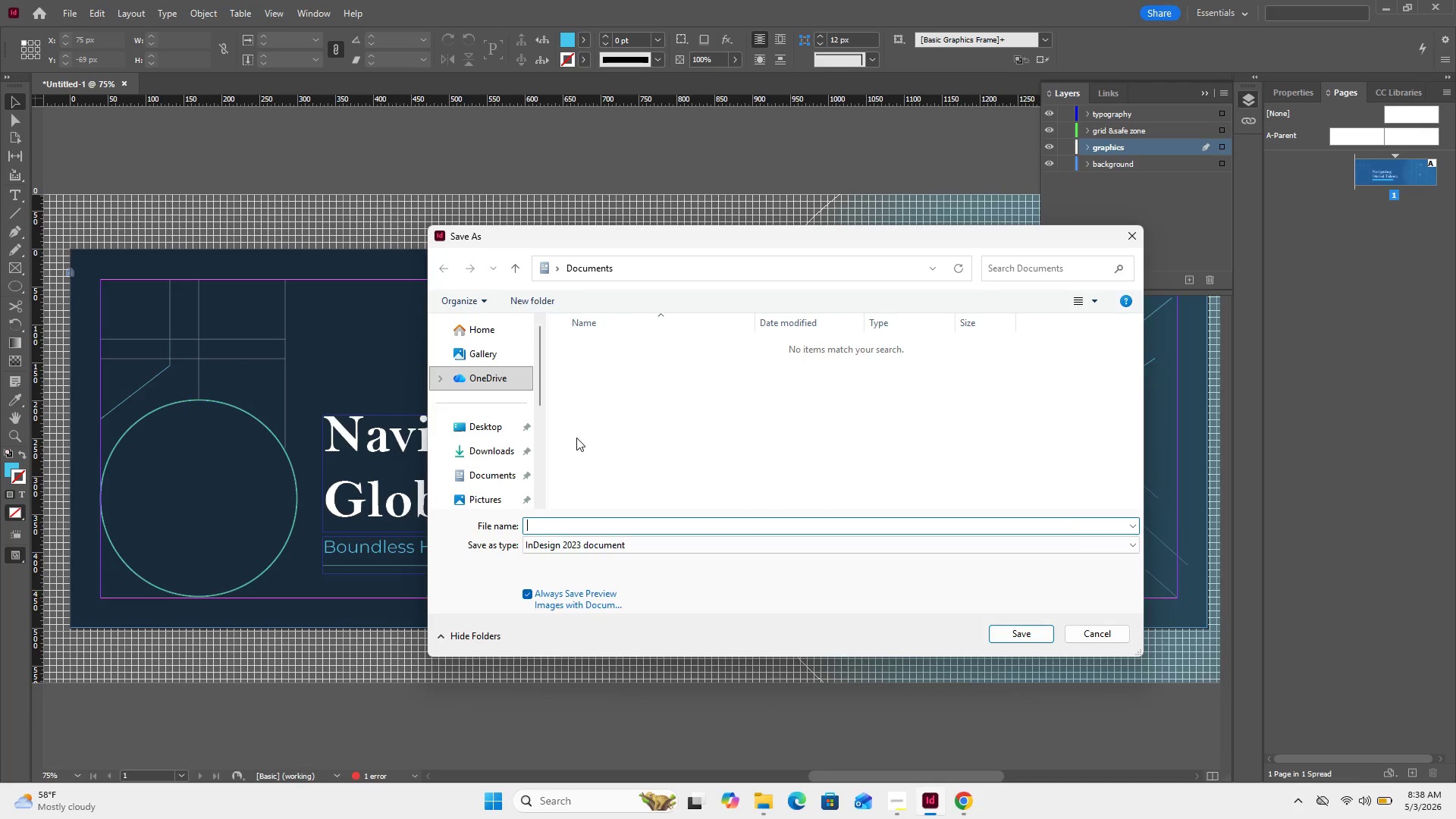 
key(Control+V)
 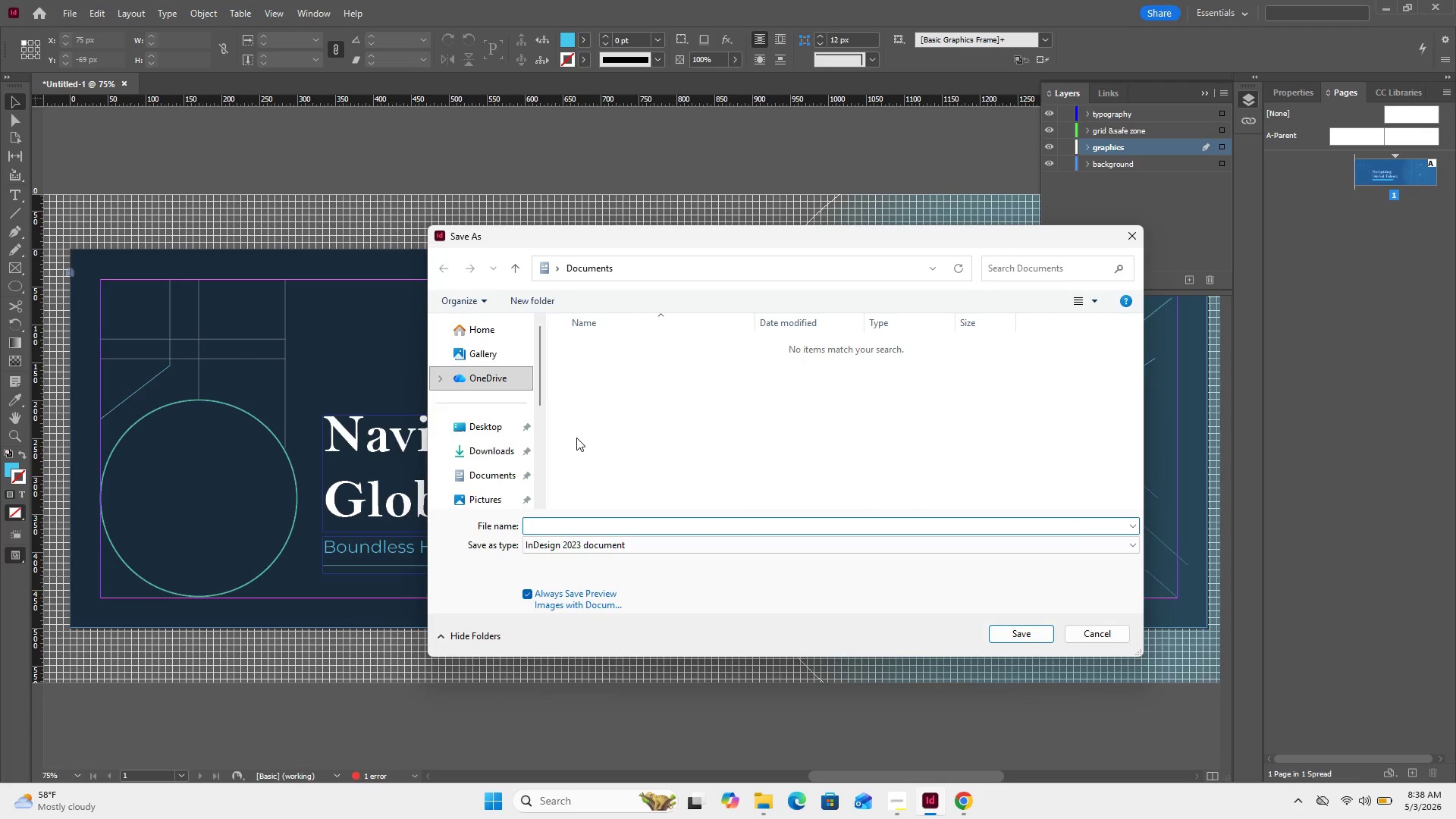 
type(Bou)
 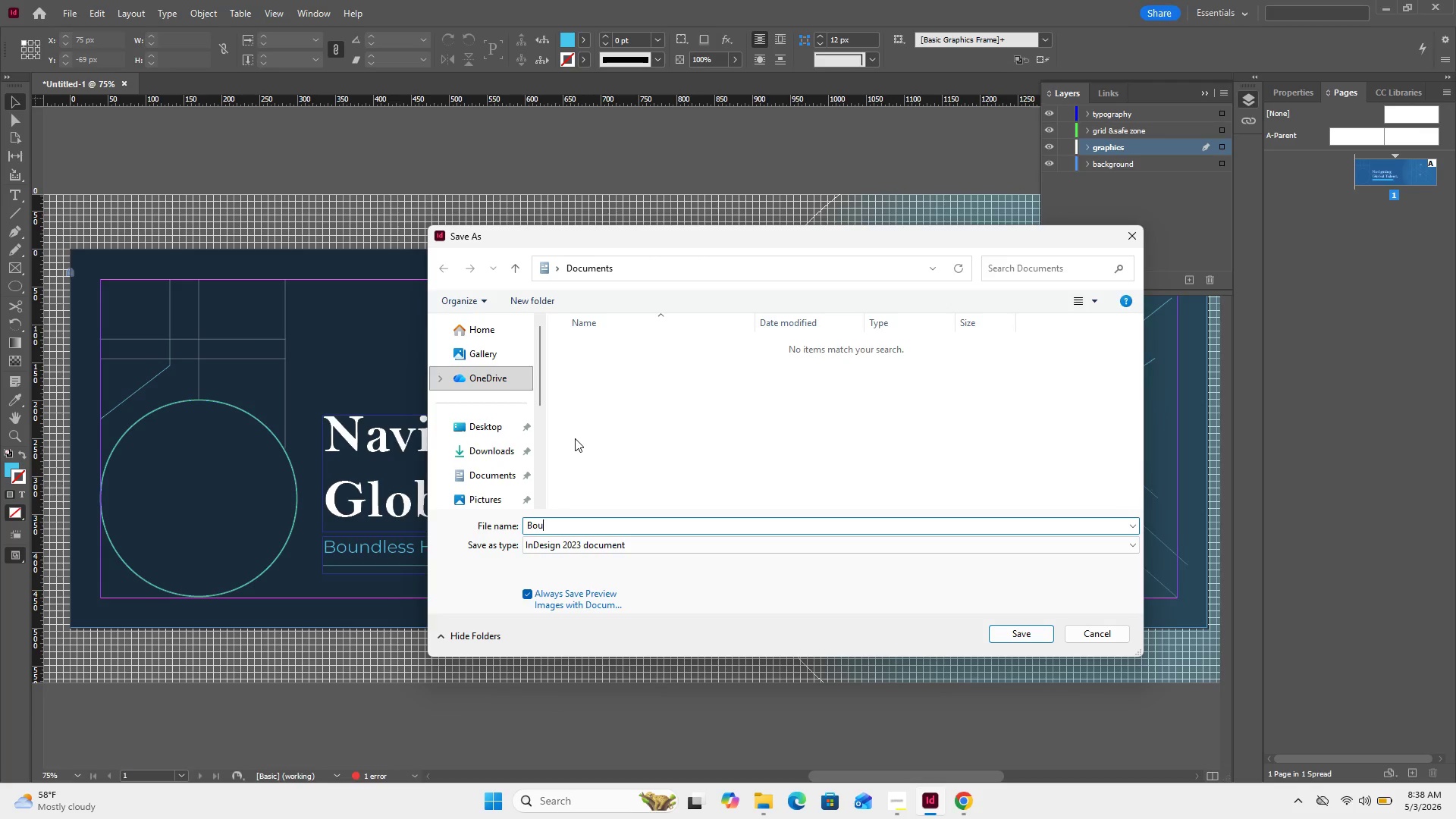 
scroll: coordinate [502, 505], scroll_direction: down, amount: 1.0
 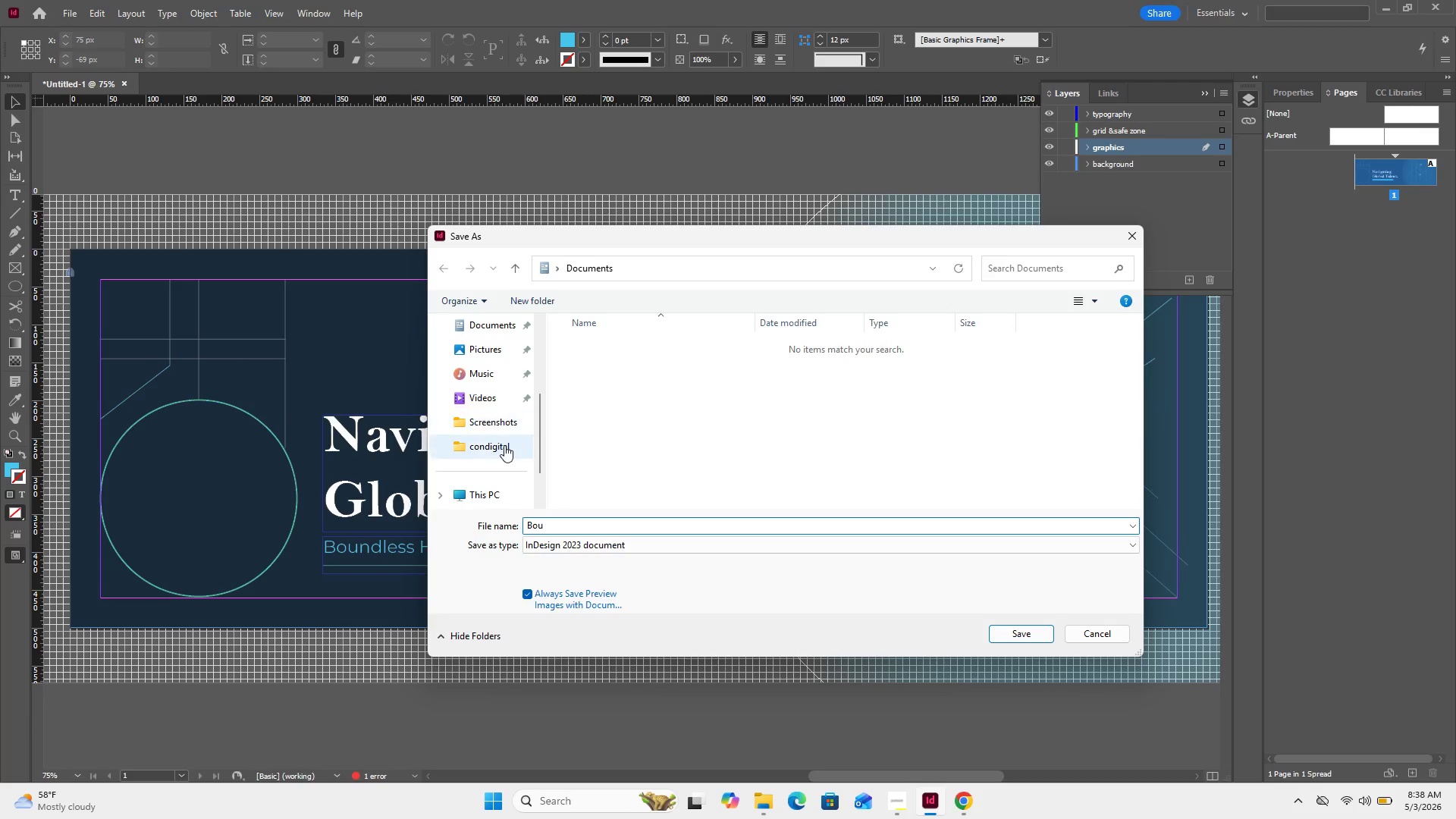 
left_click([504, 447])
 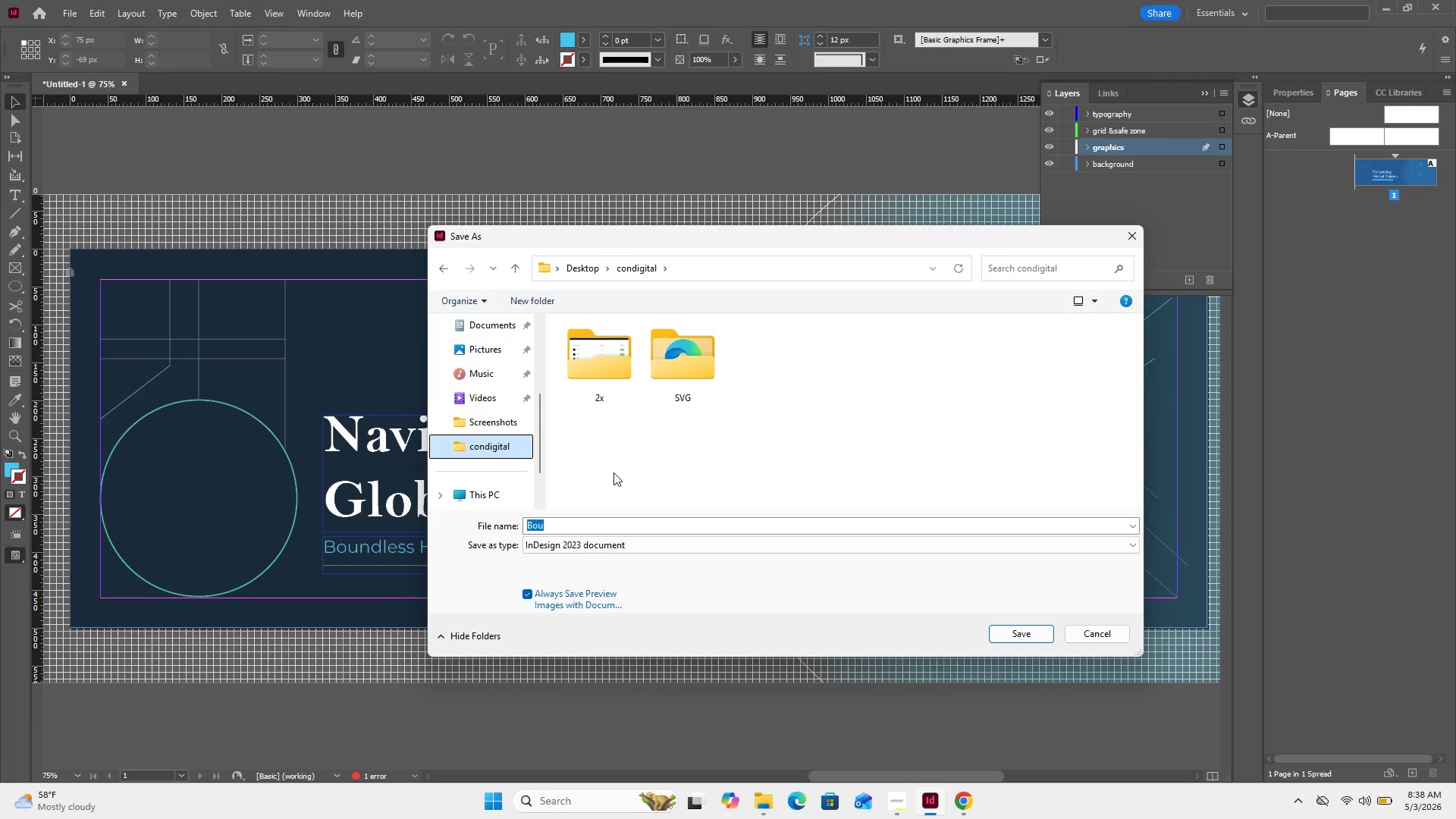 
left_click([587, 526])
 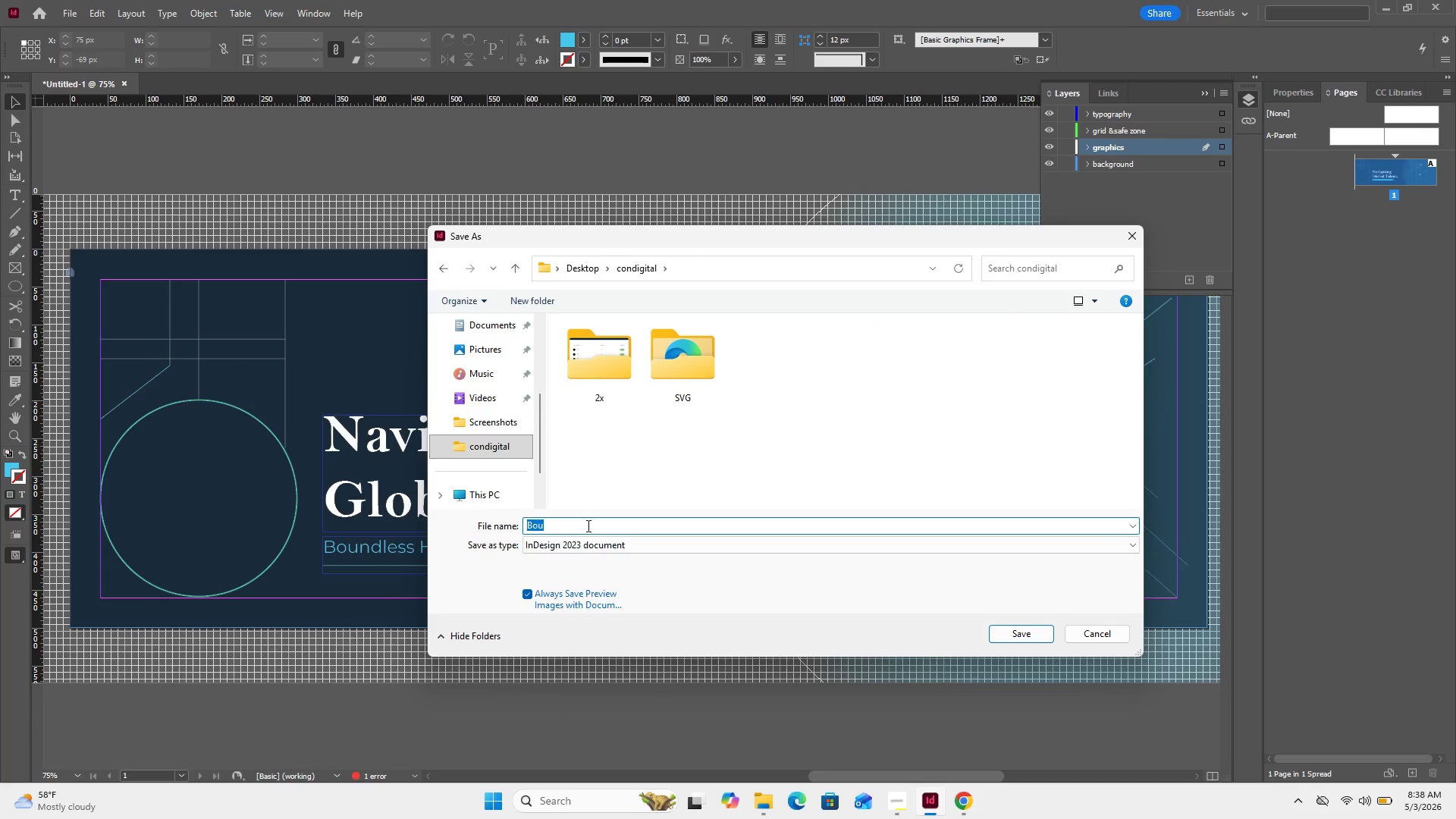 
left_click([587, 526])
 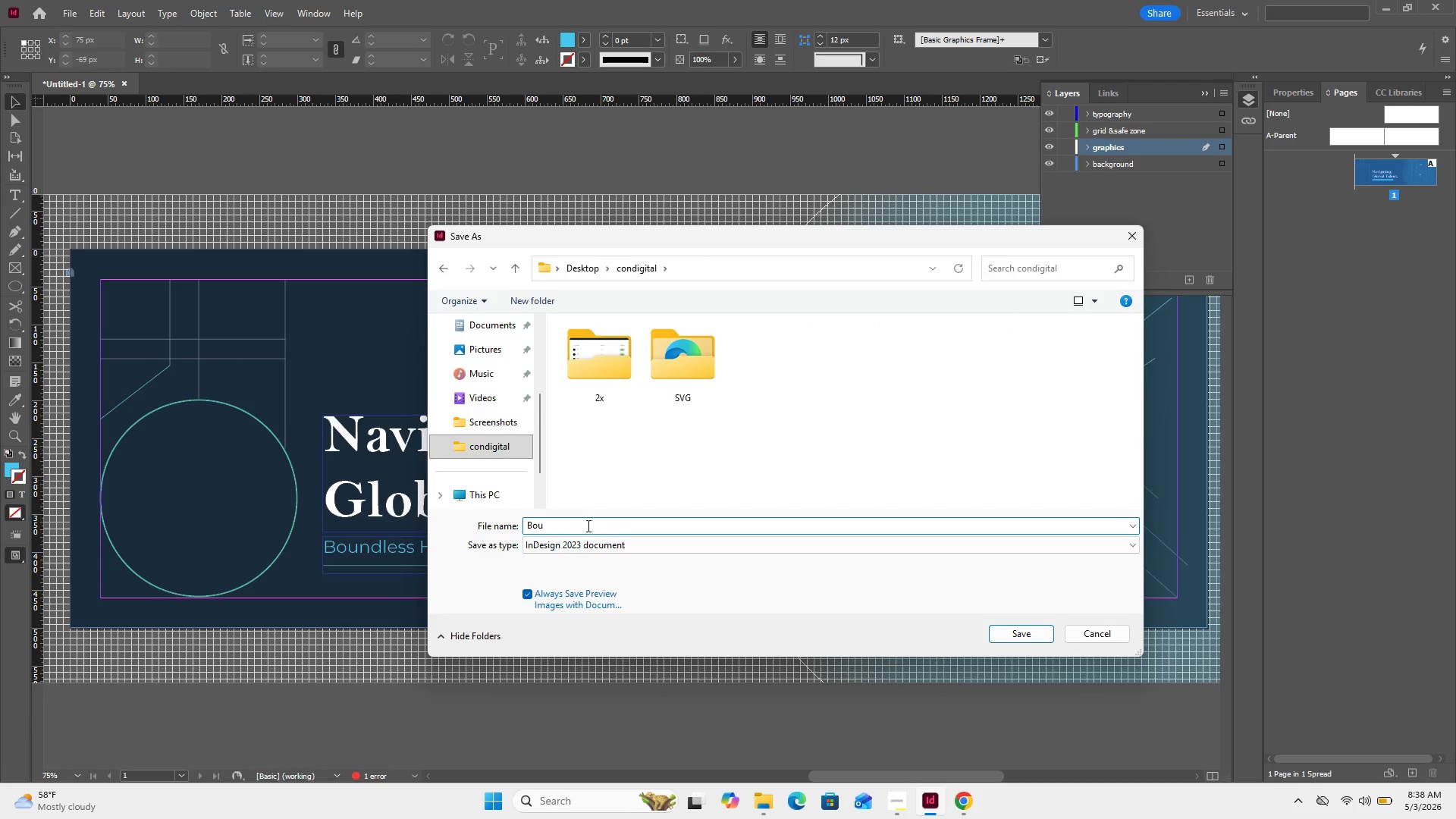 
left_click([587, 526])
 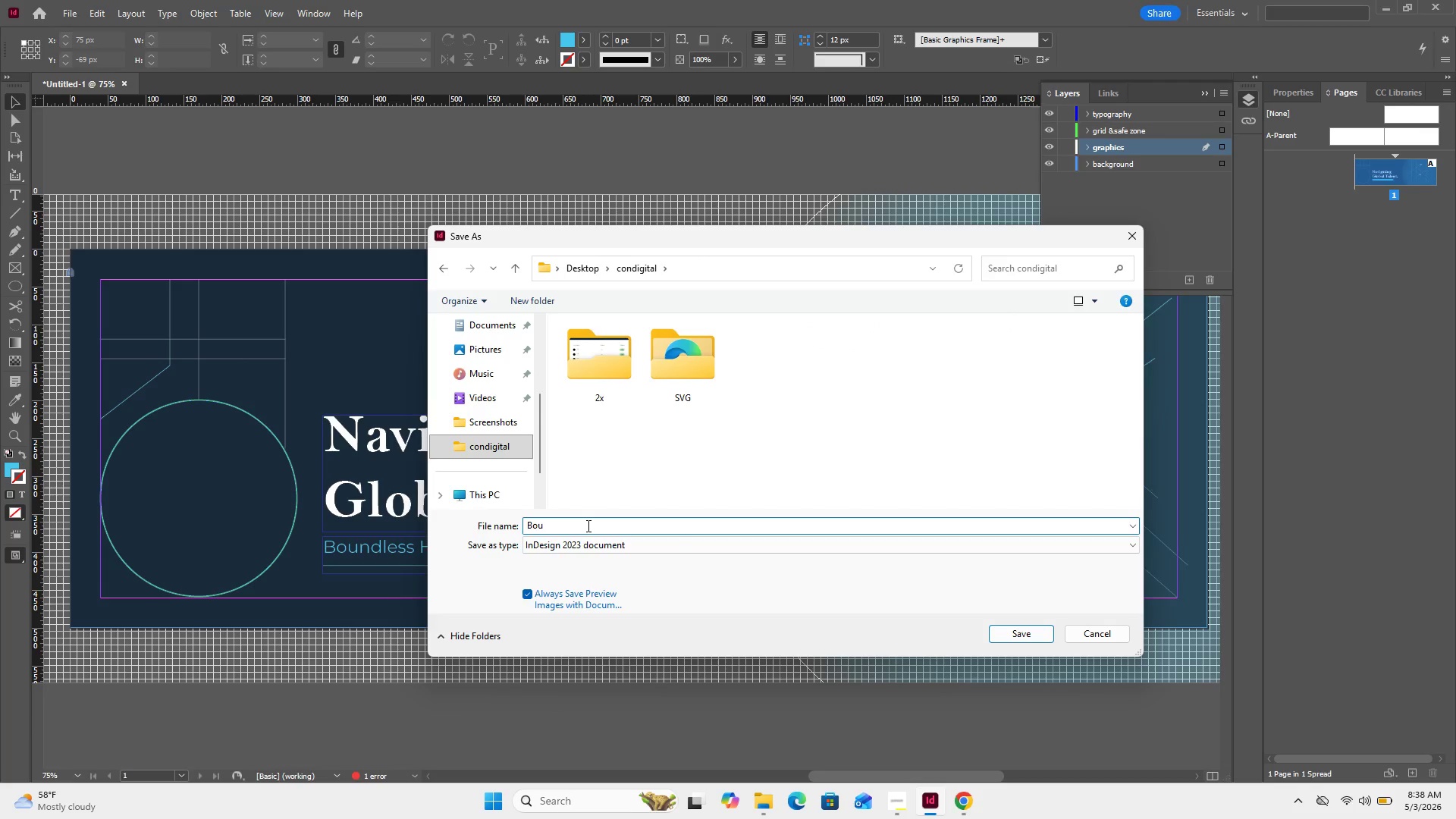 
key(N)
 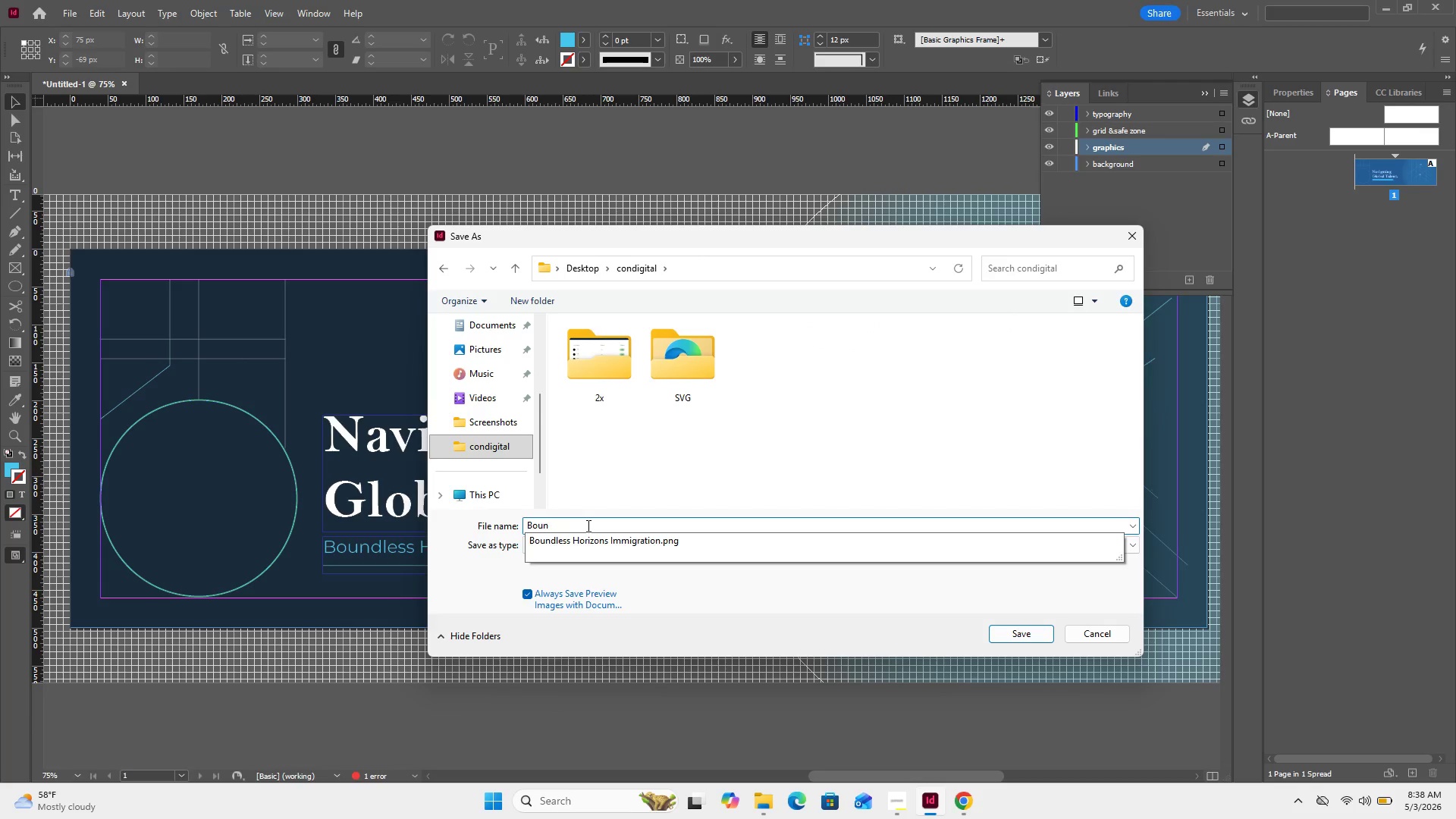 
key(ArrowDown)
 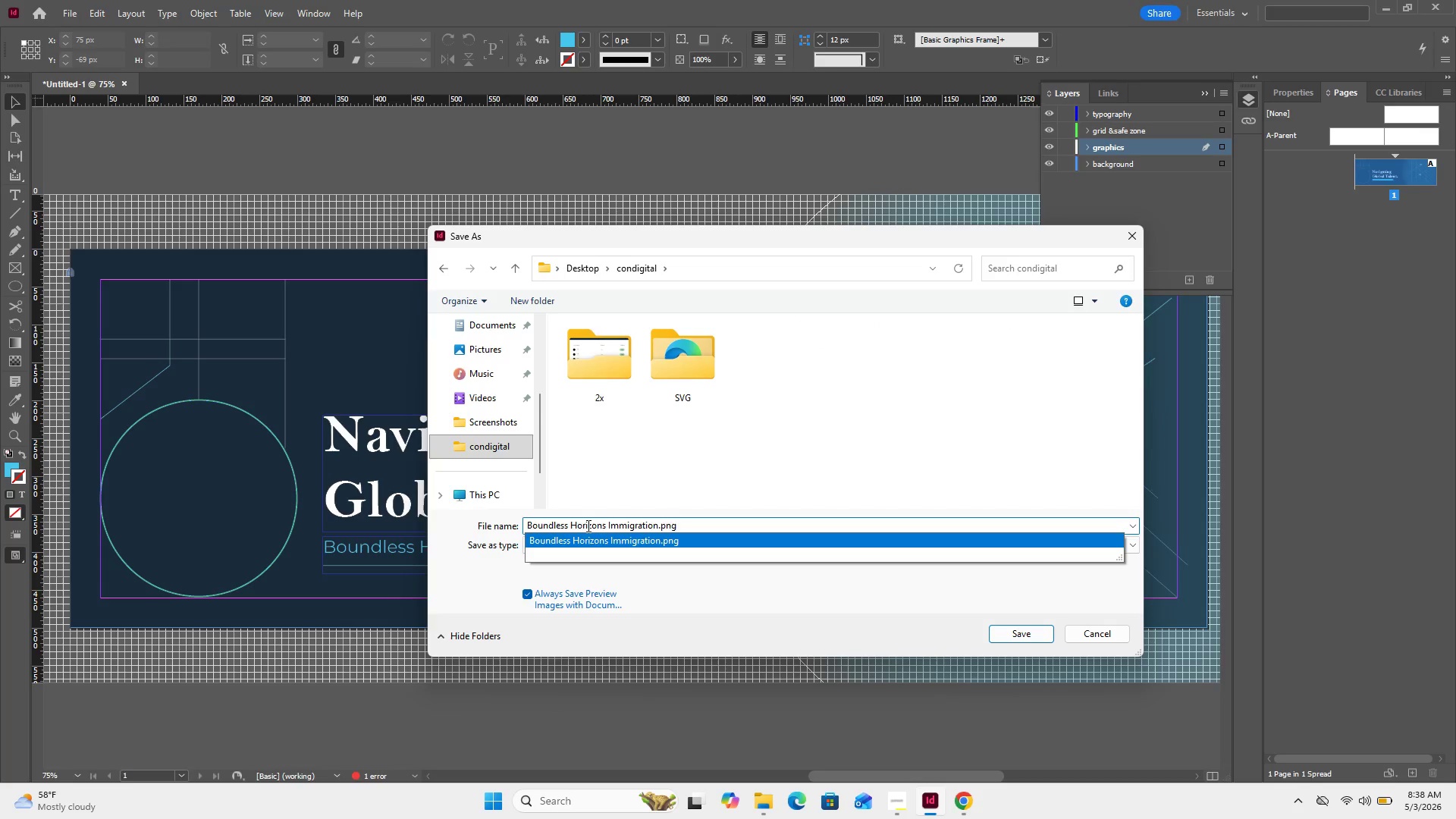 
key(Backspace)
 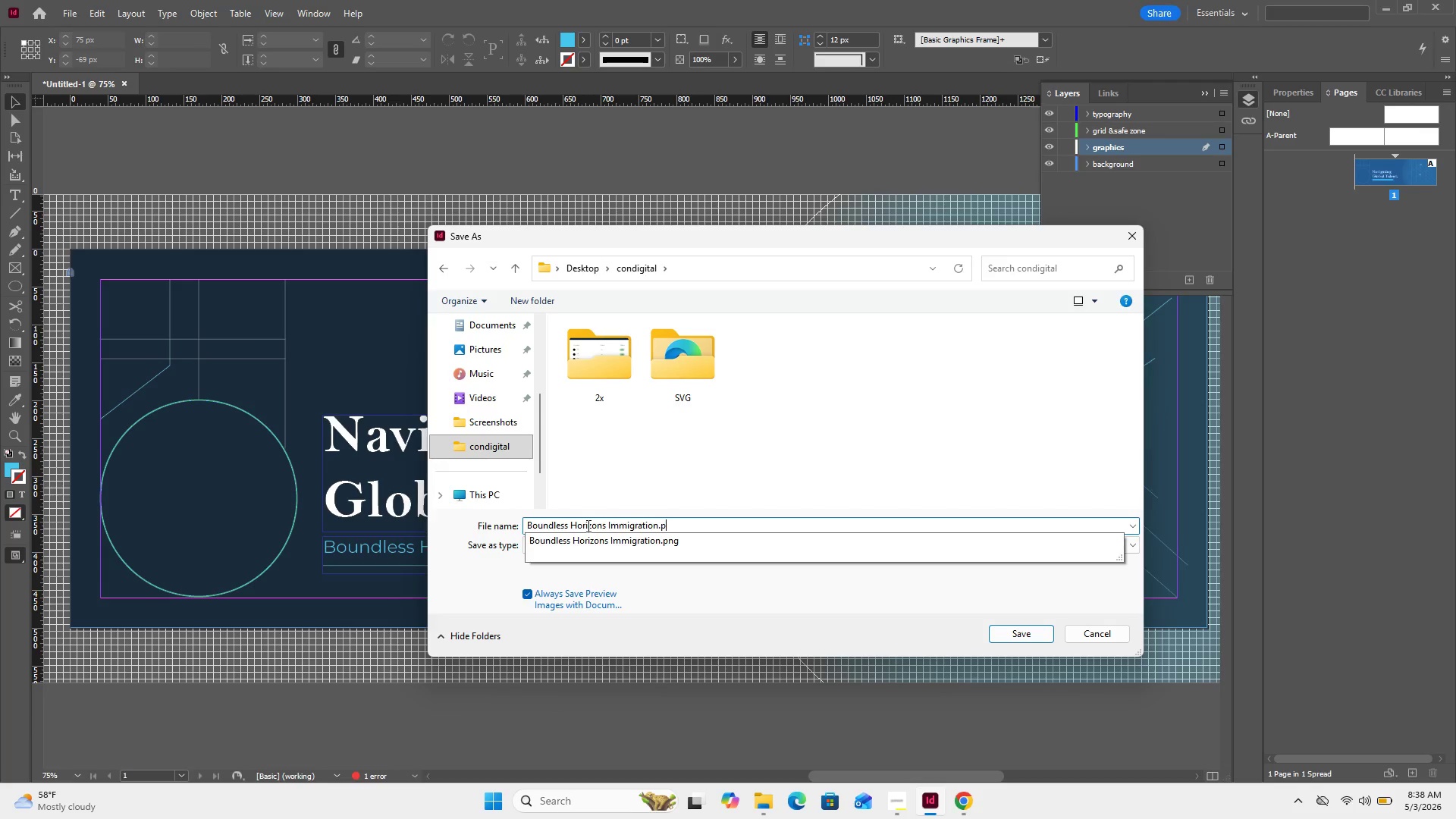 
key(Backspace)
 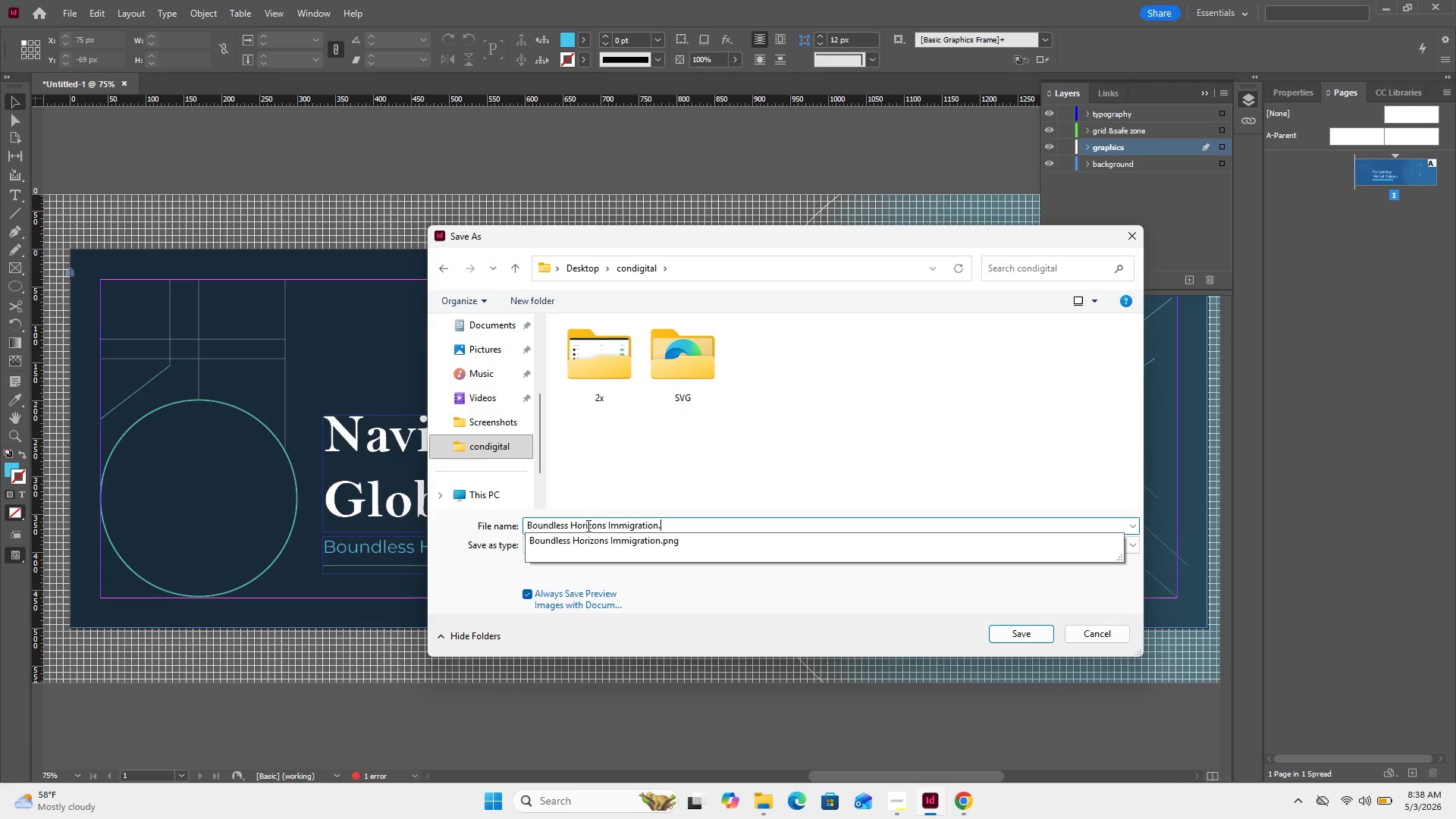 
key(Backspace)
 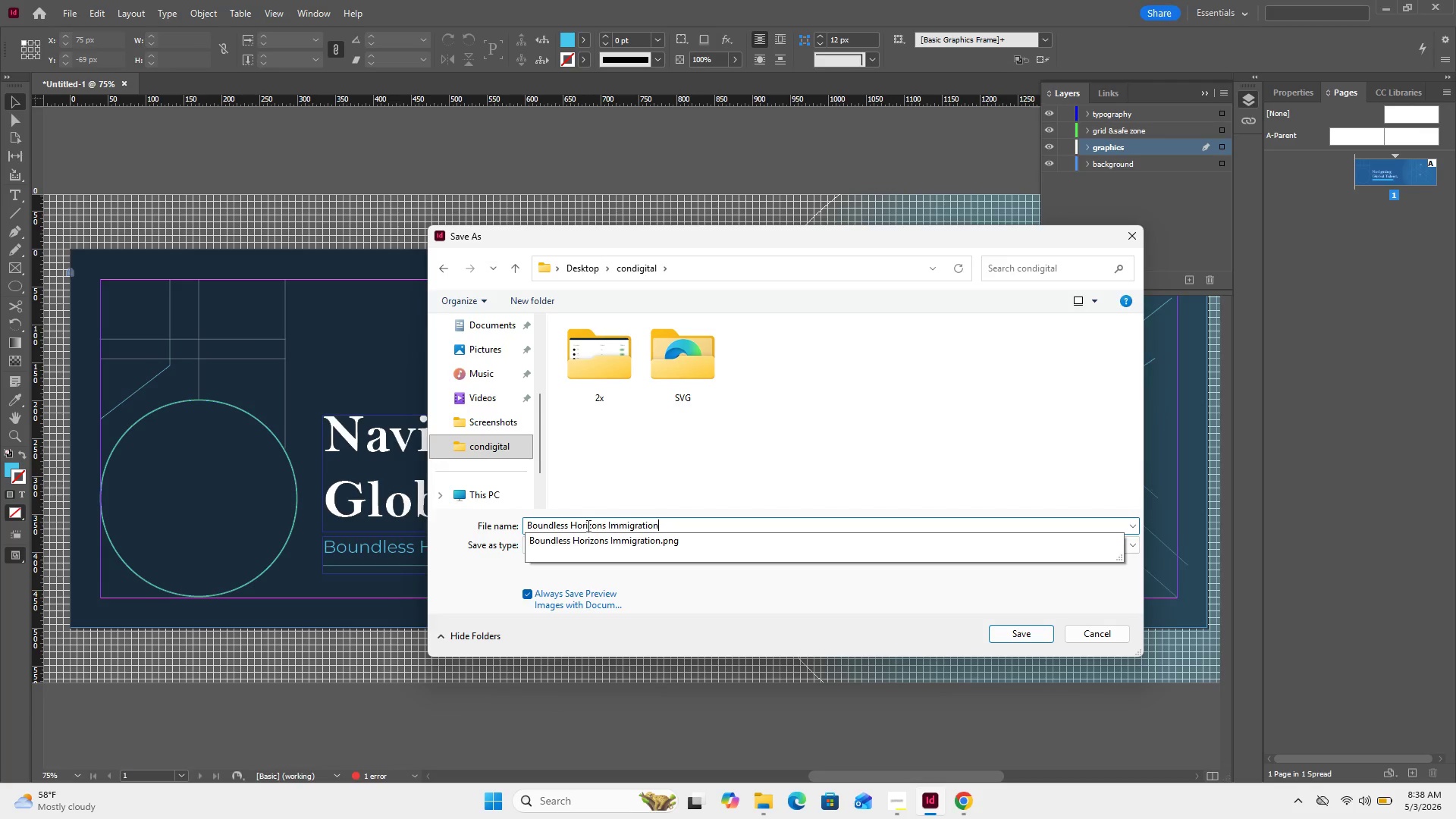 
key(Backspace)
 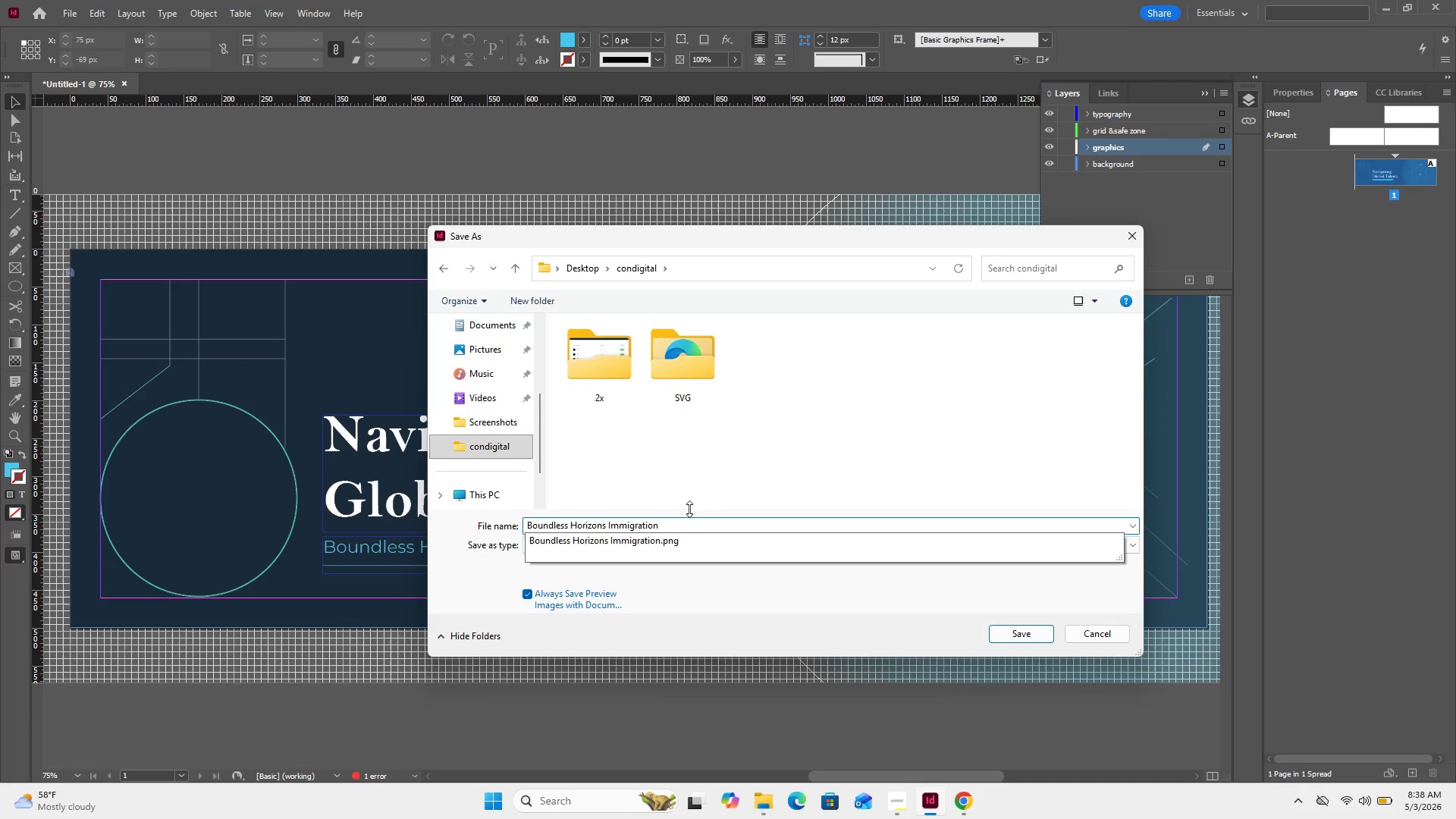 
left_click([676, 507])
 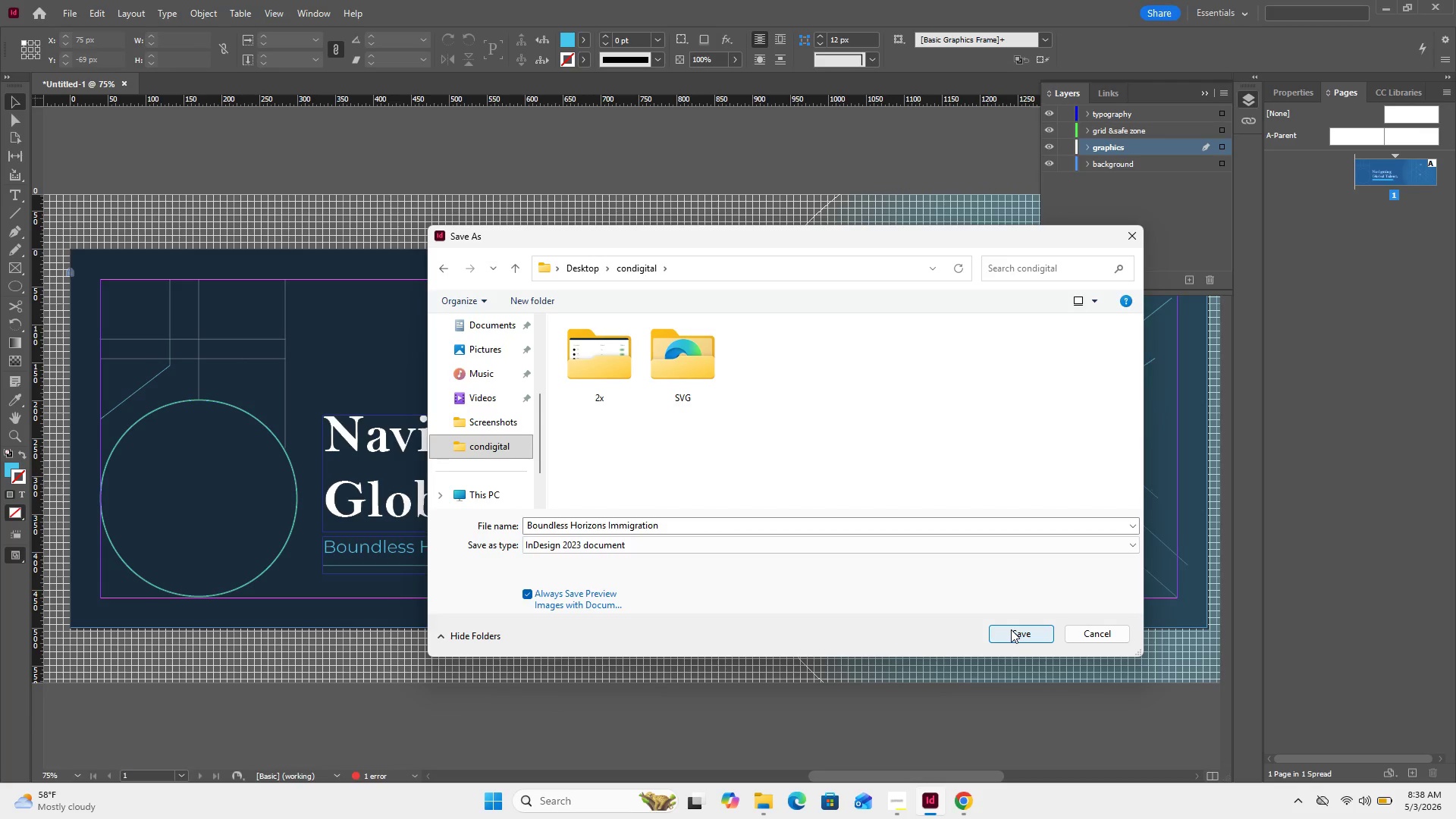 
left_click([1017, 634])
 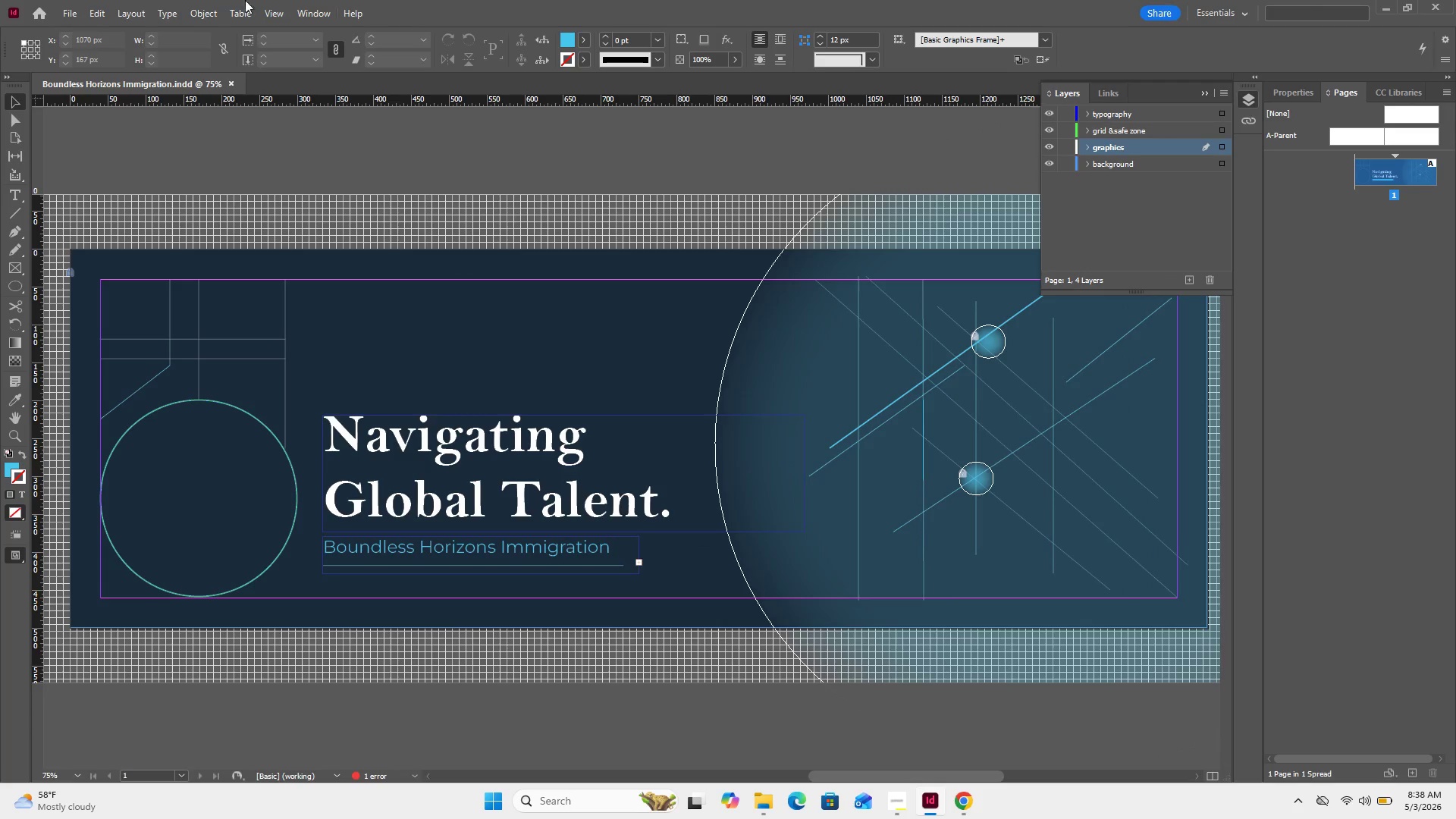 
mouse_move([61, 46])
 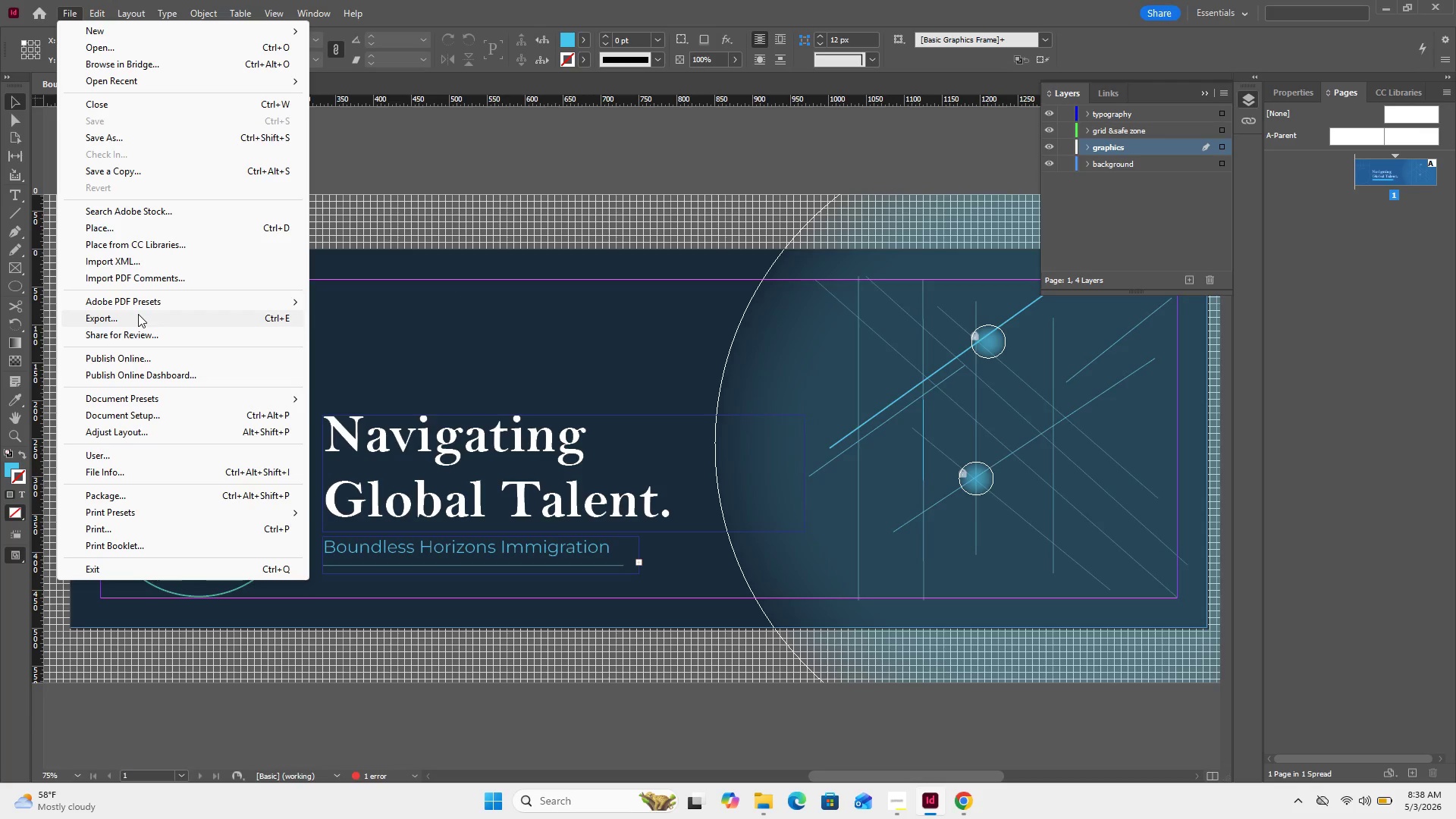 
wait(5.1)
 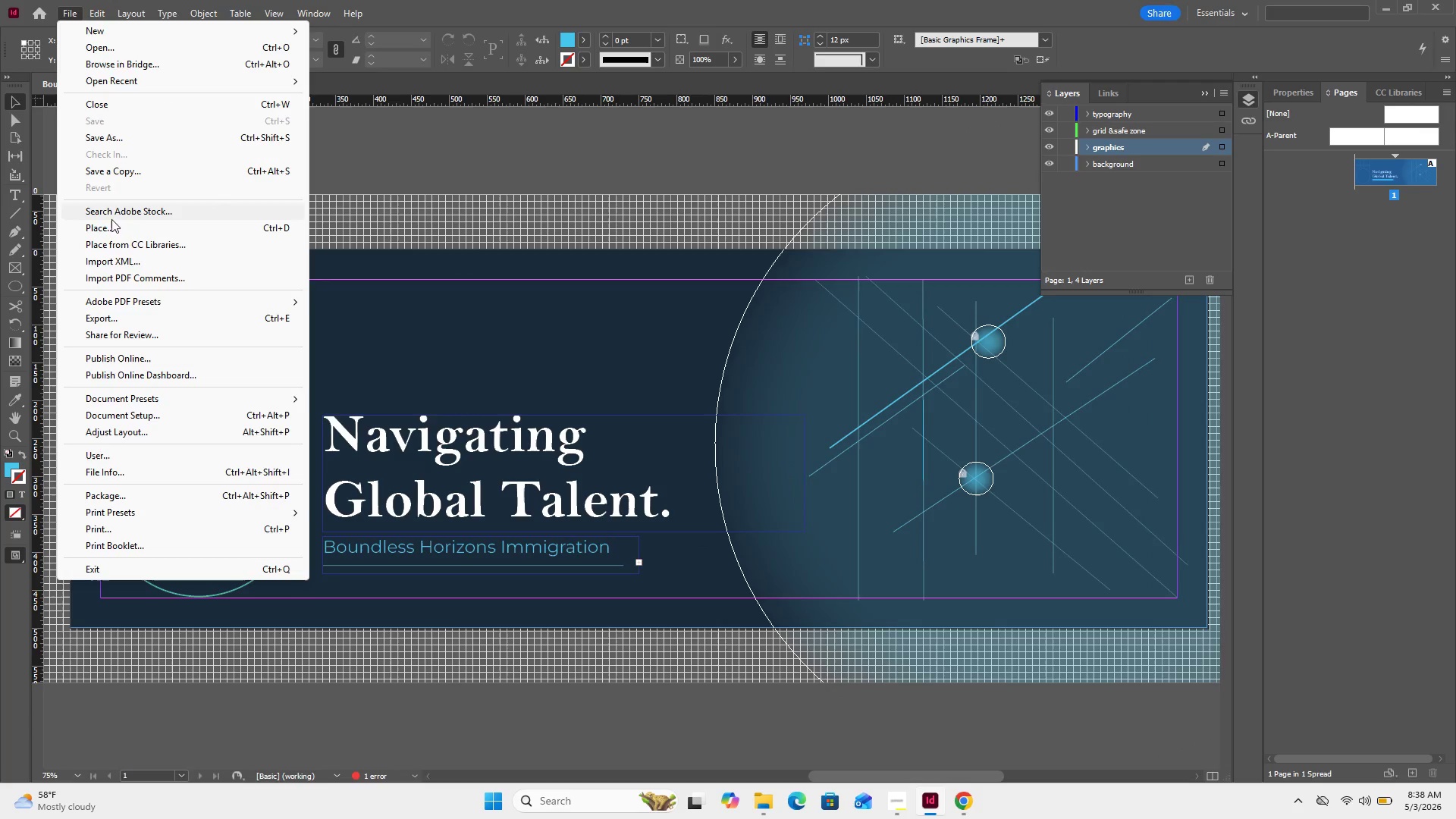 
left_click([138, 314])
 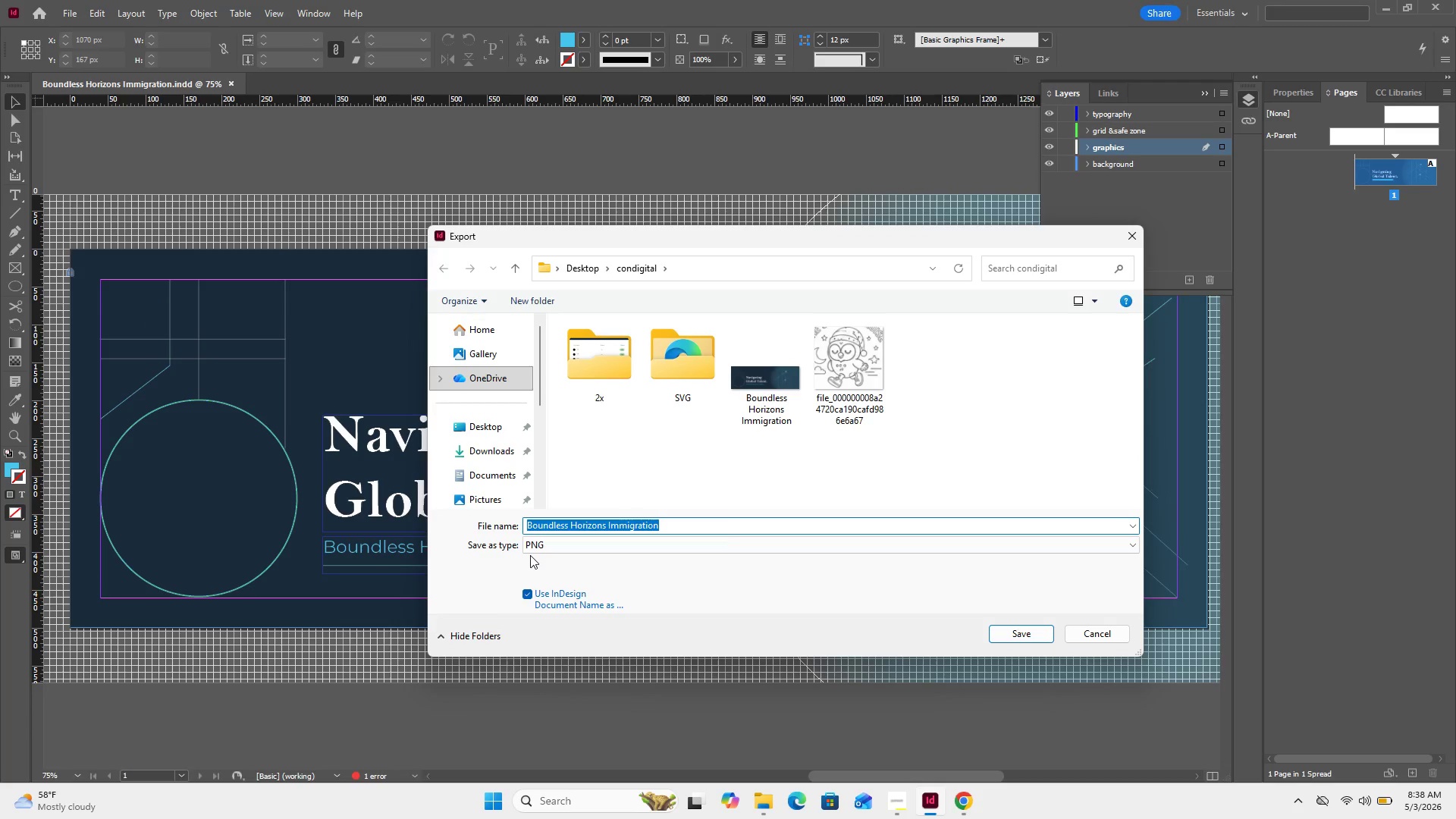 
left_click([531, 544])
 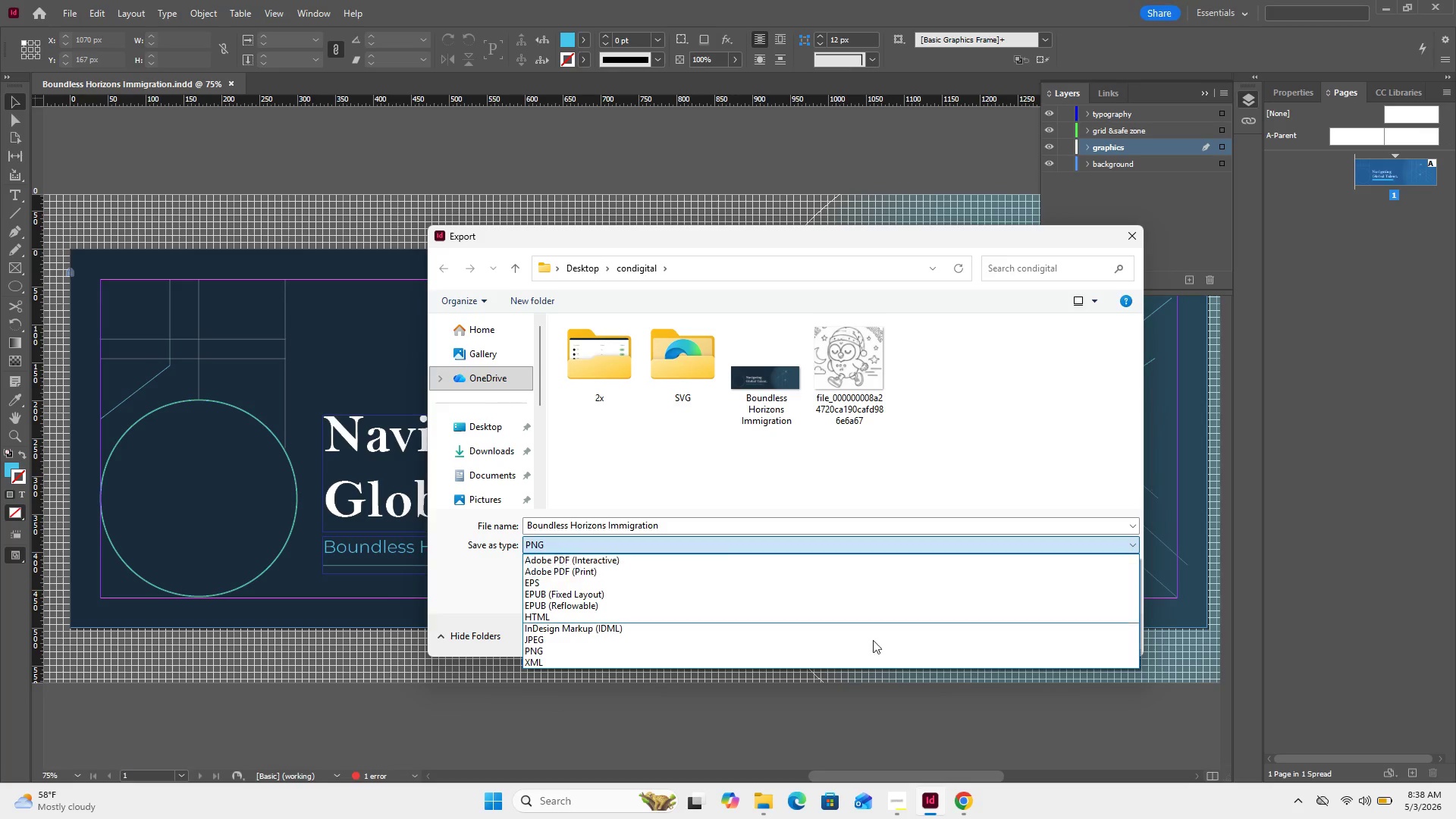 
left_click([898, 792])